 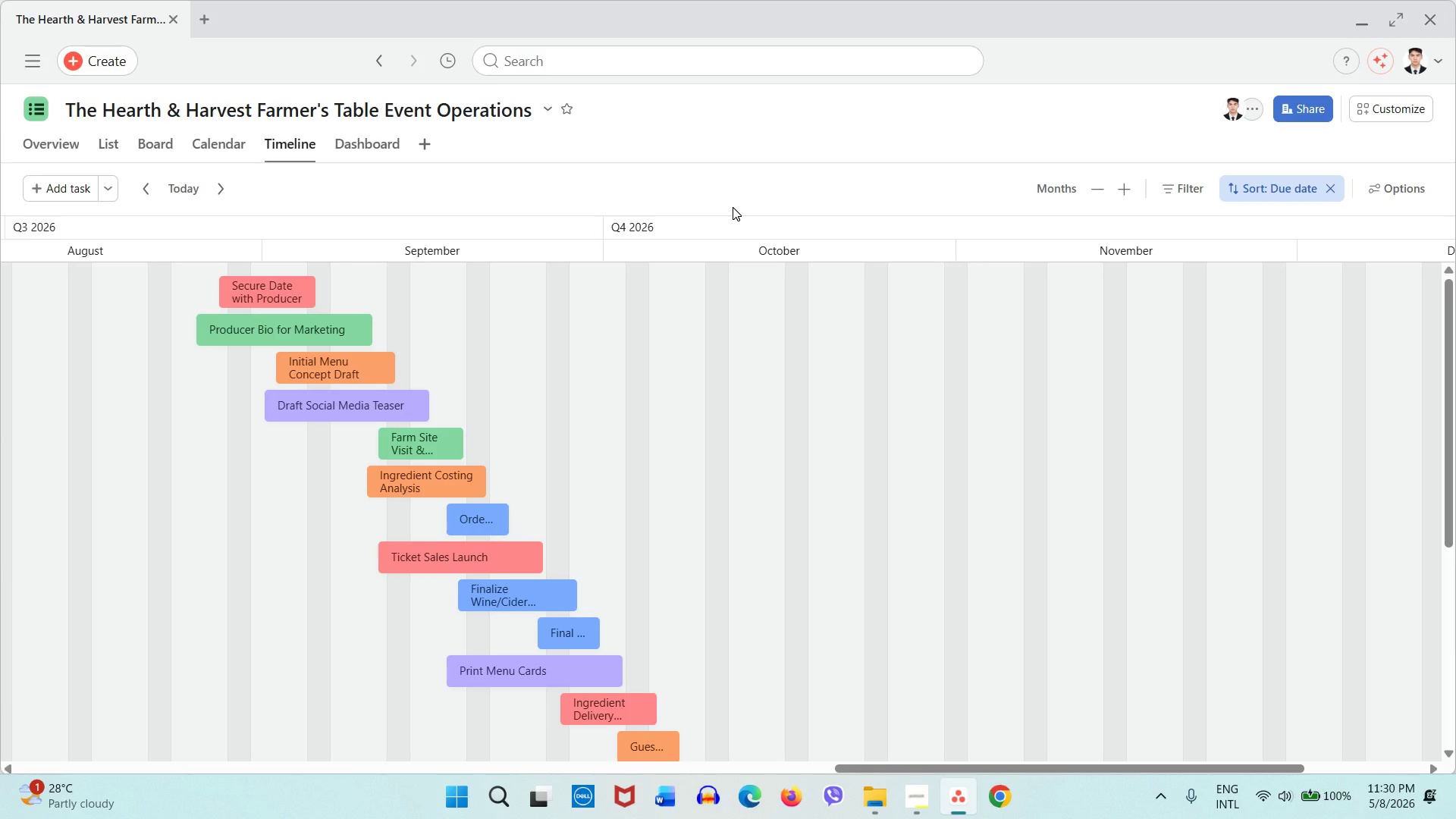 
key(Meta+Shift+S)
 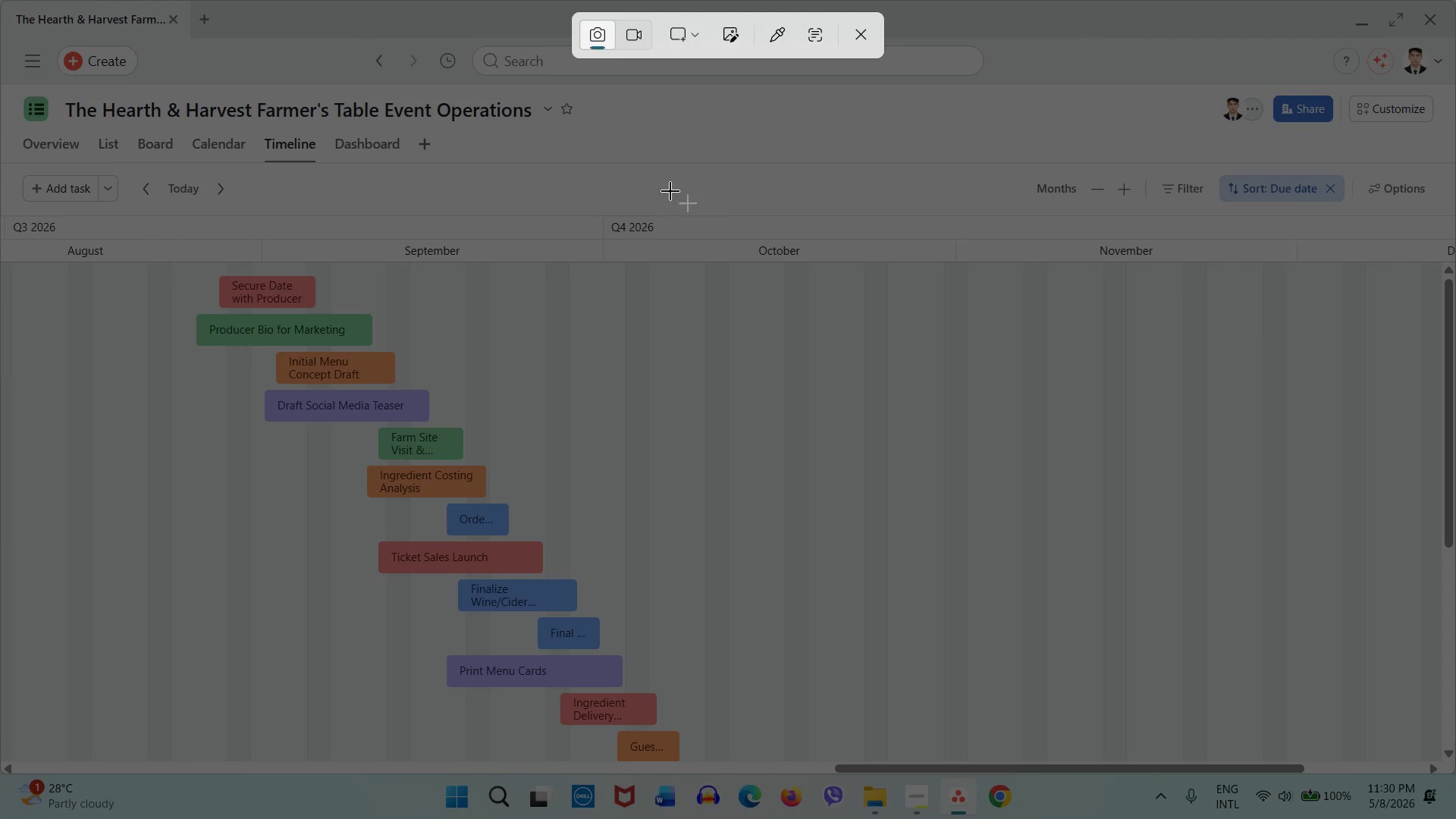 
wait(5.42)
 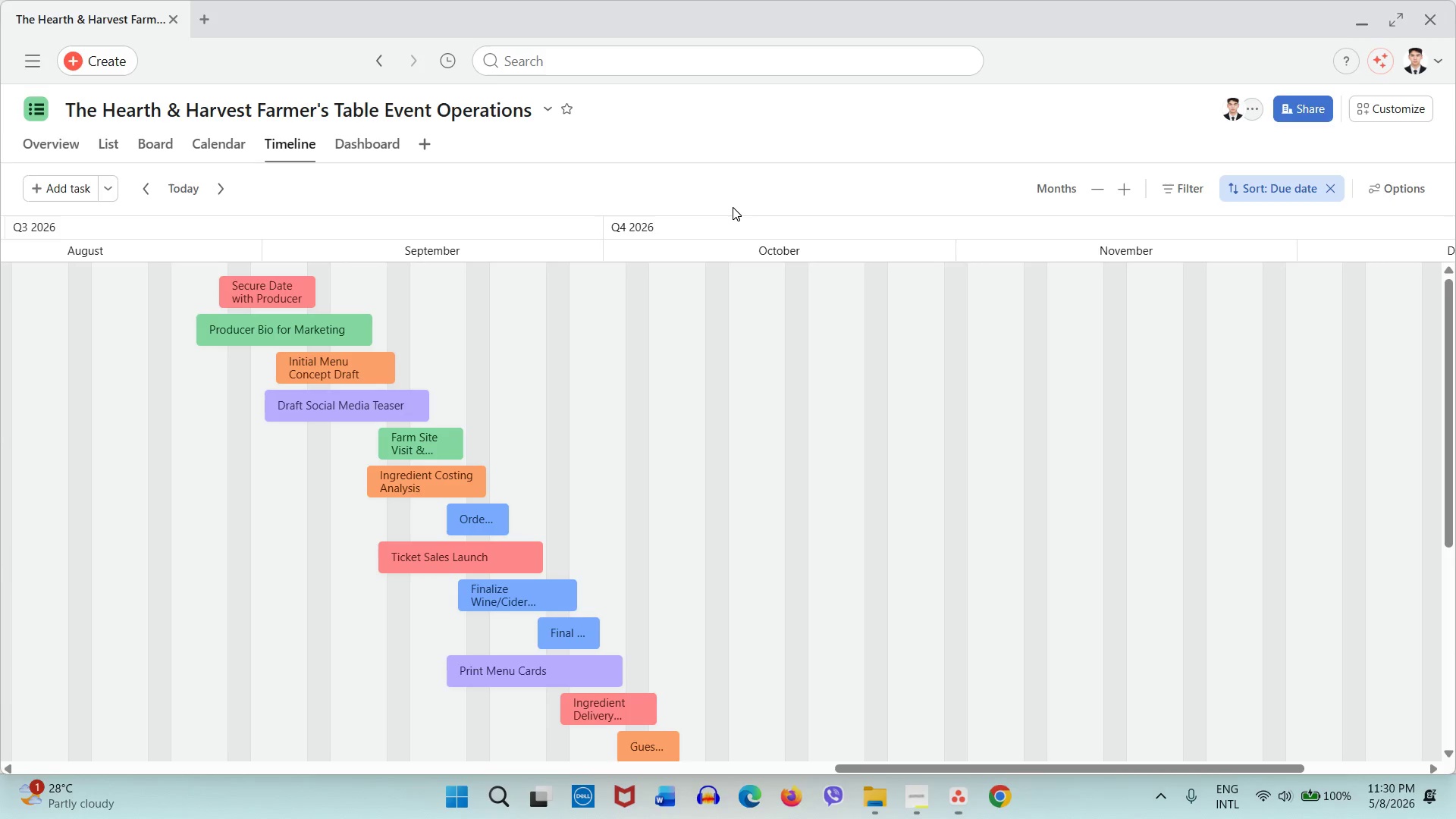 
left_click_drag(start_coordinate=[0, 0], to_coordinate=[1455, 771])
 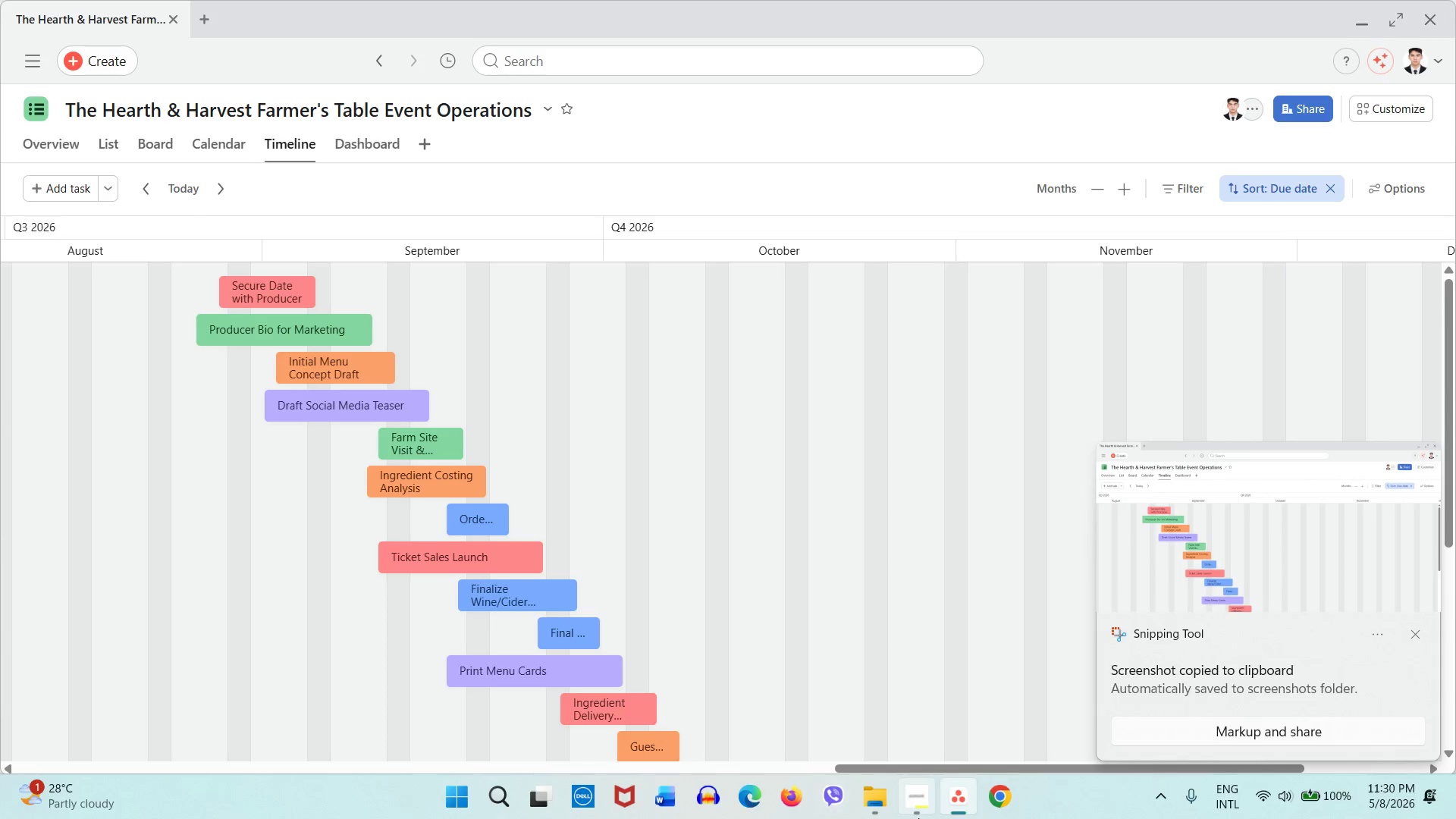 
wait(5.86)
 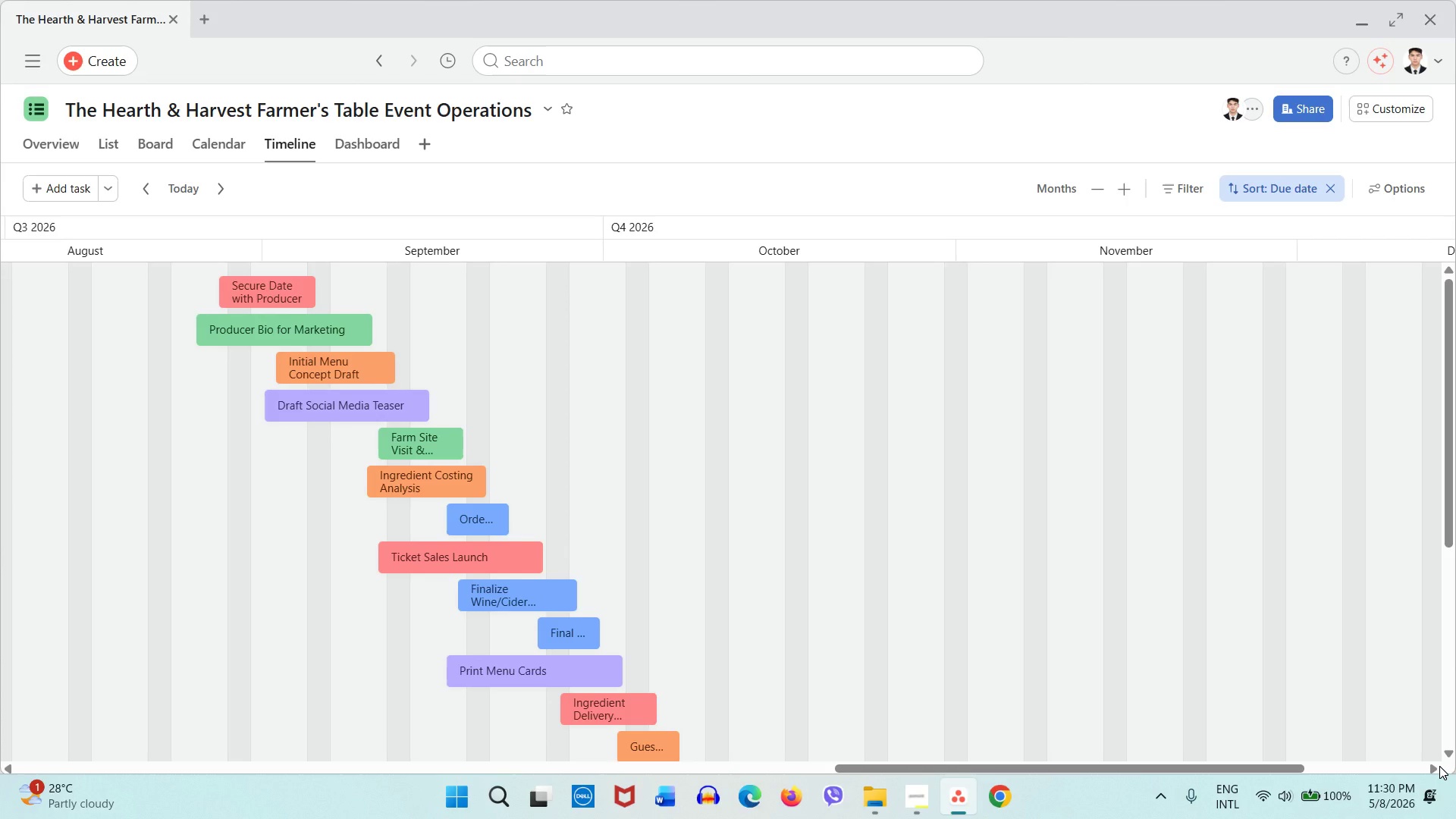 
left_click([861, 793])
 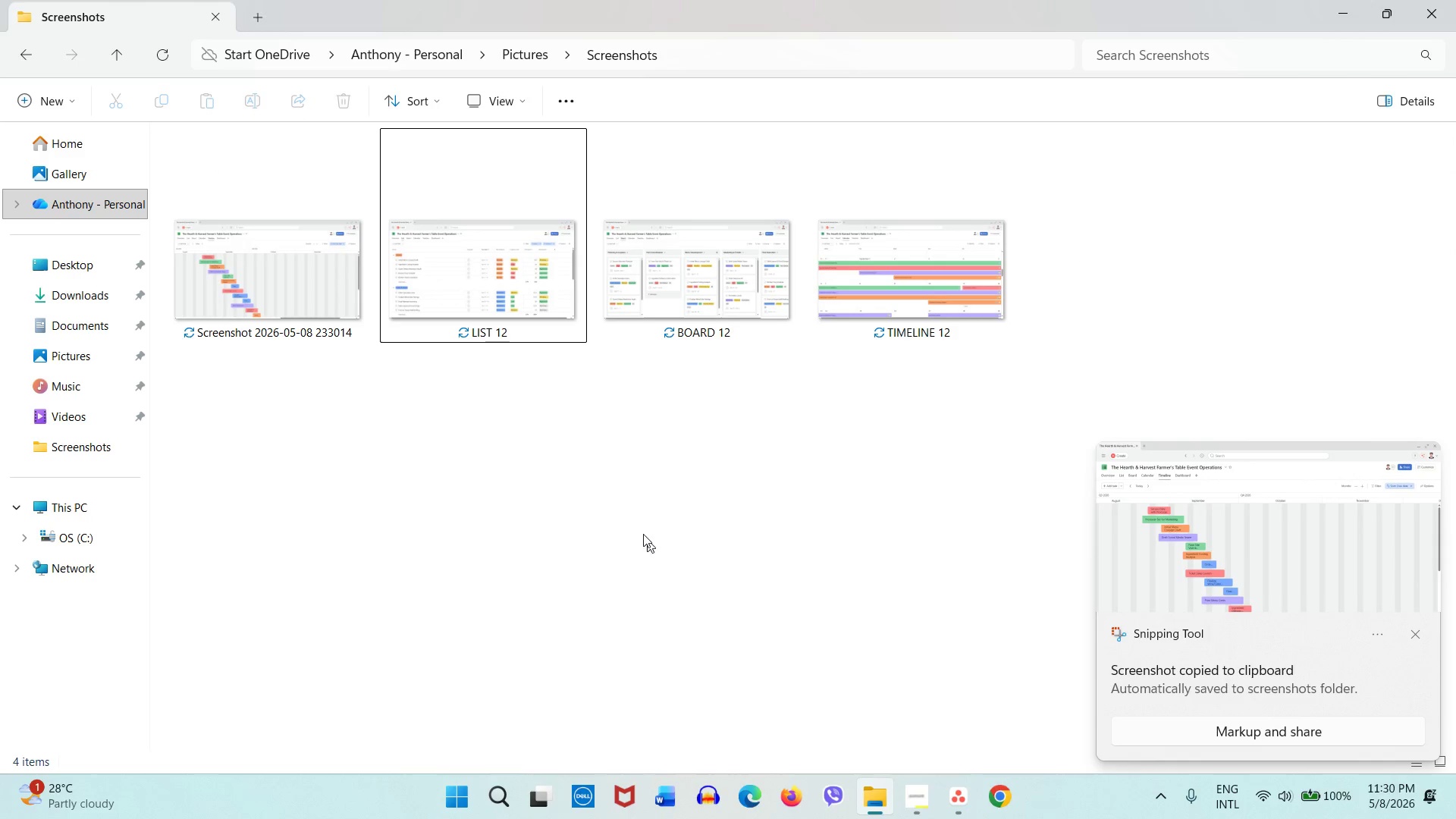 
wait(5.14)
 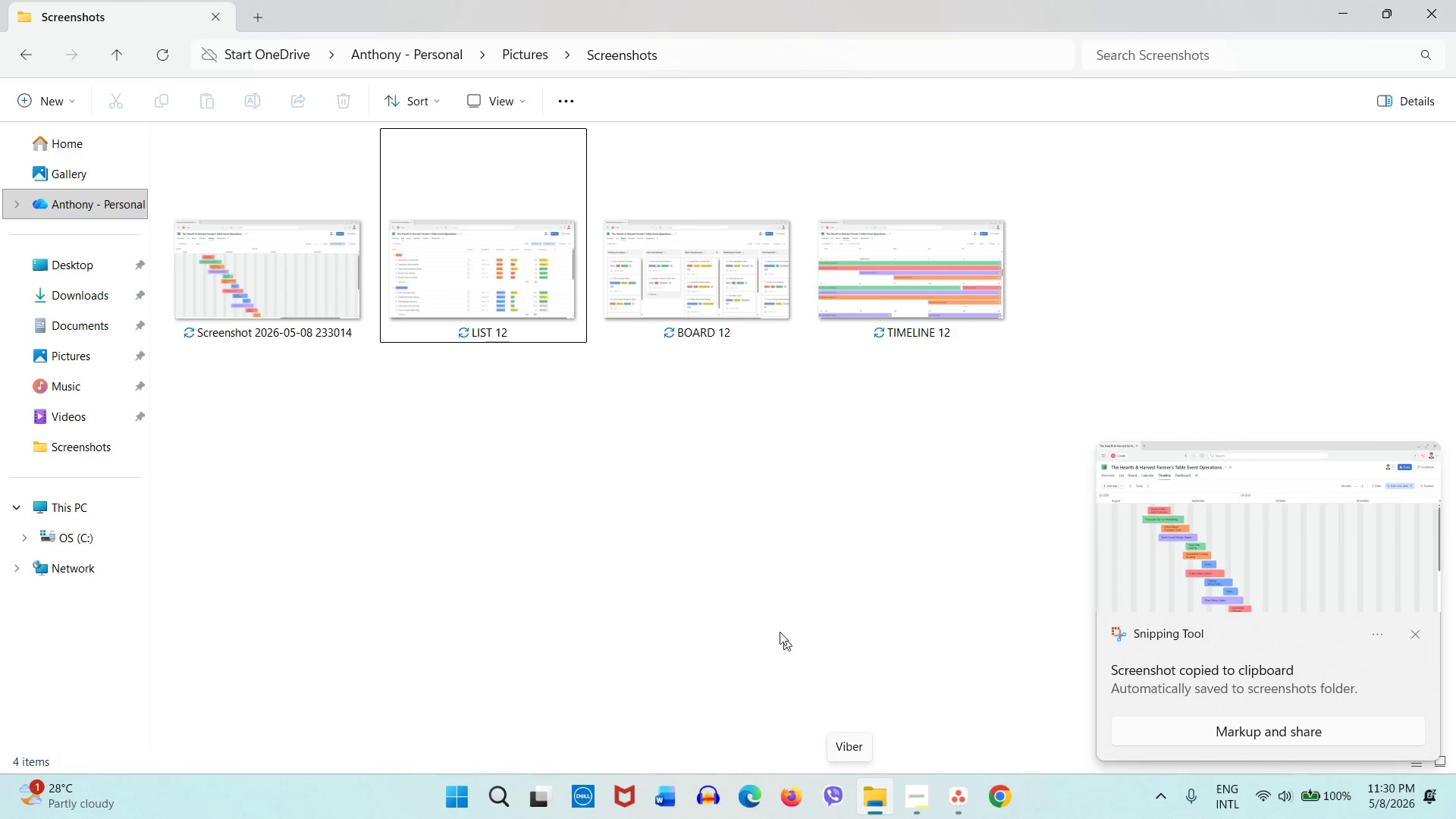 
right_click([598, 418])
 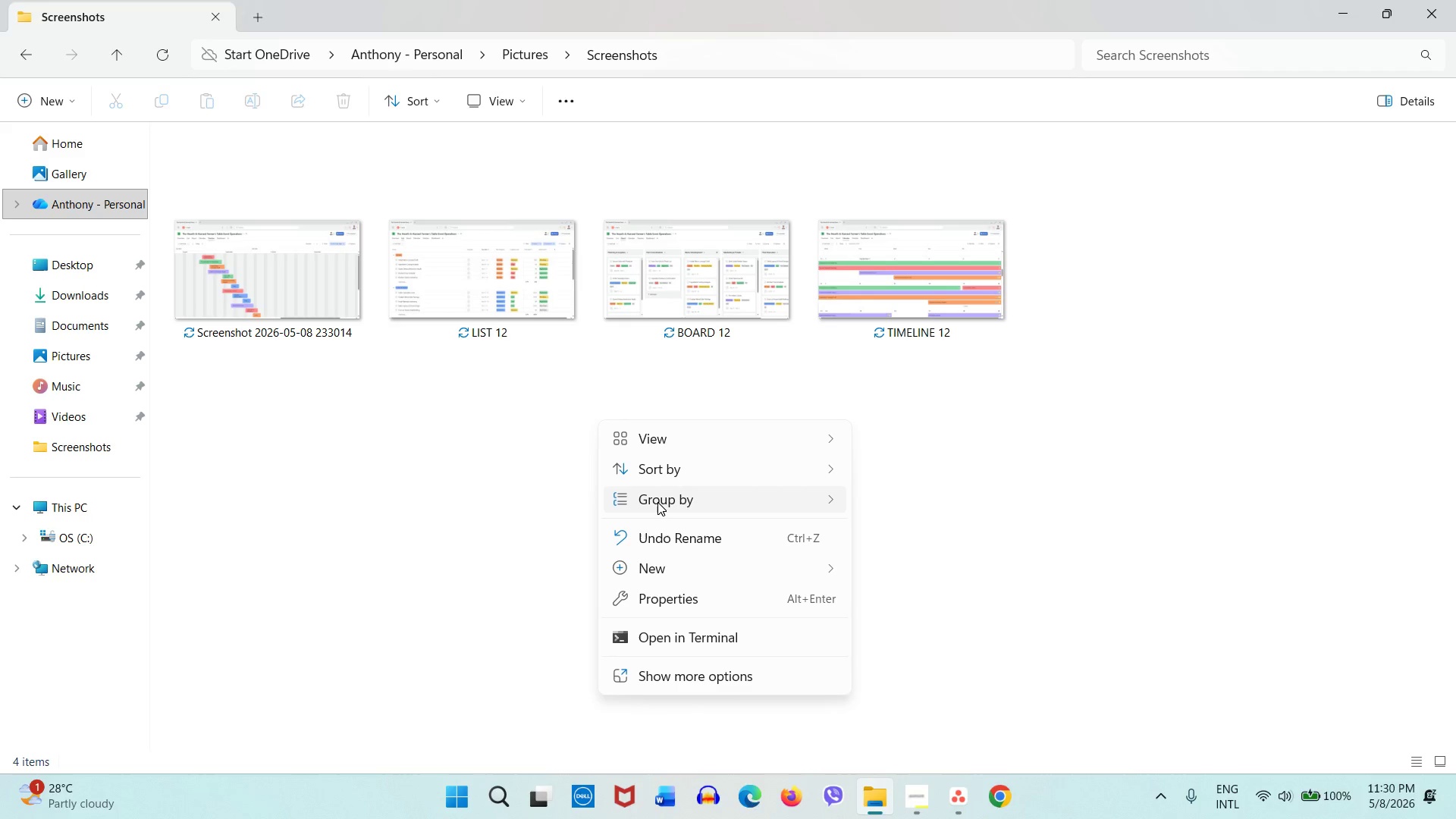 
left_click([658, 479])
 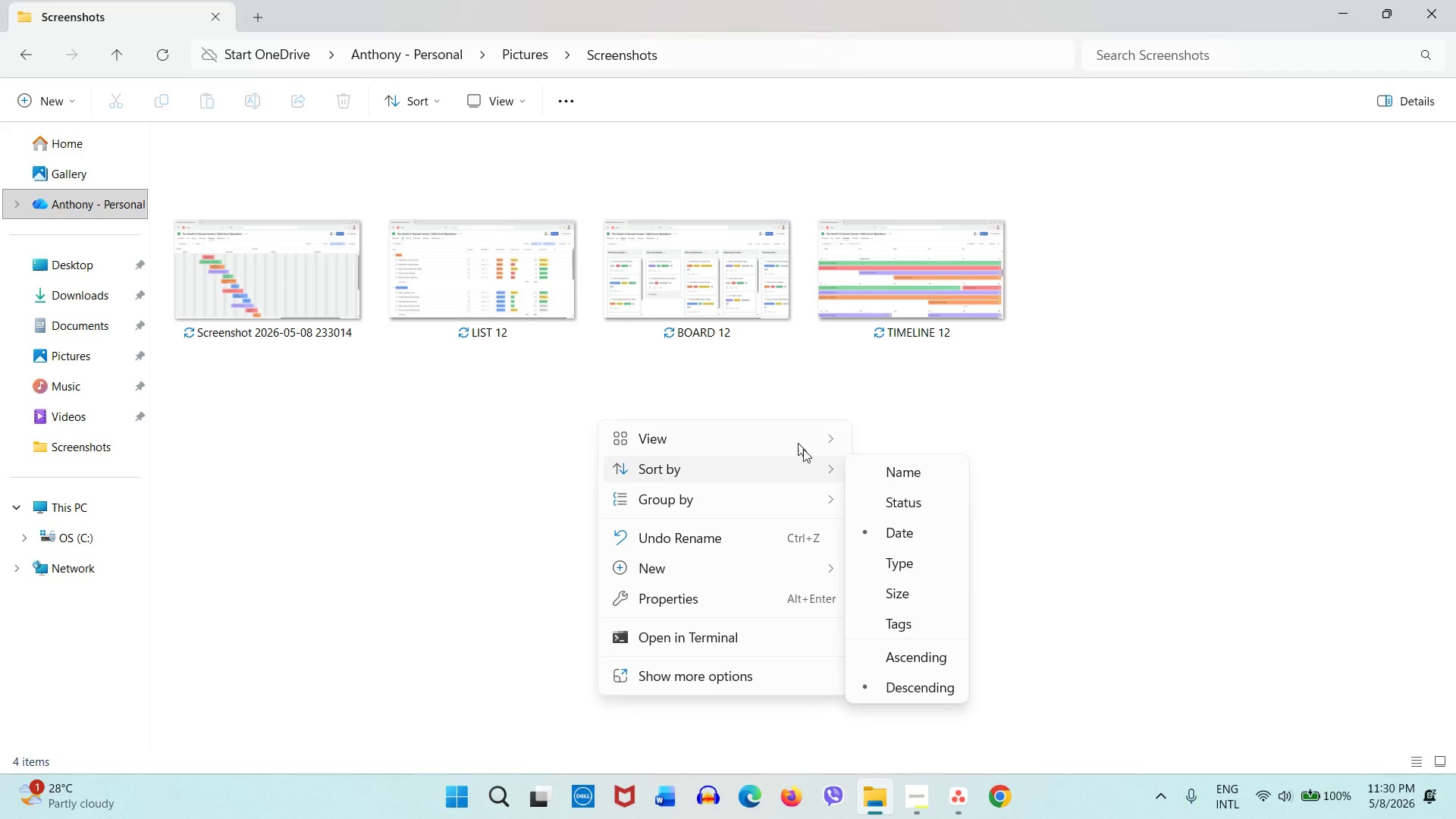 
left_click([932, 522])
 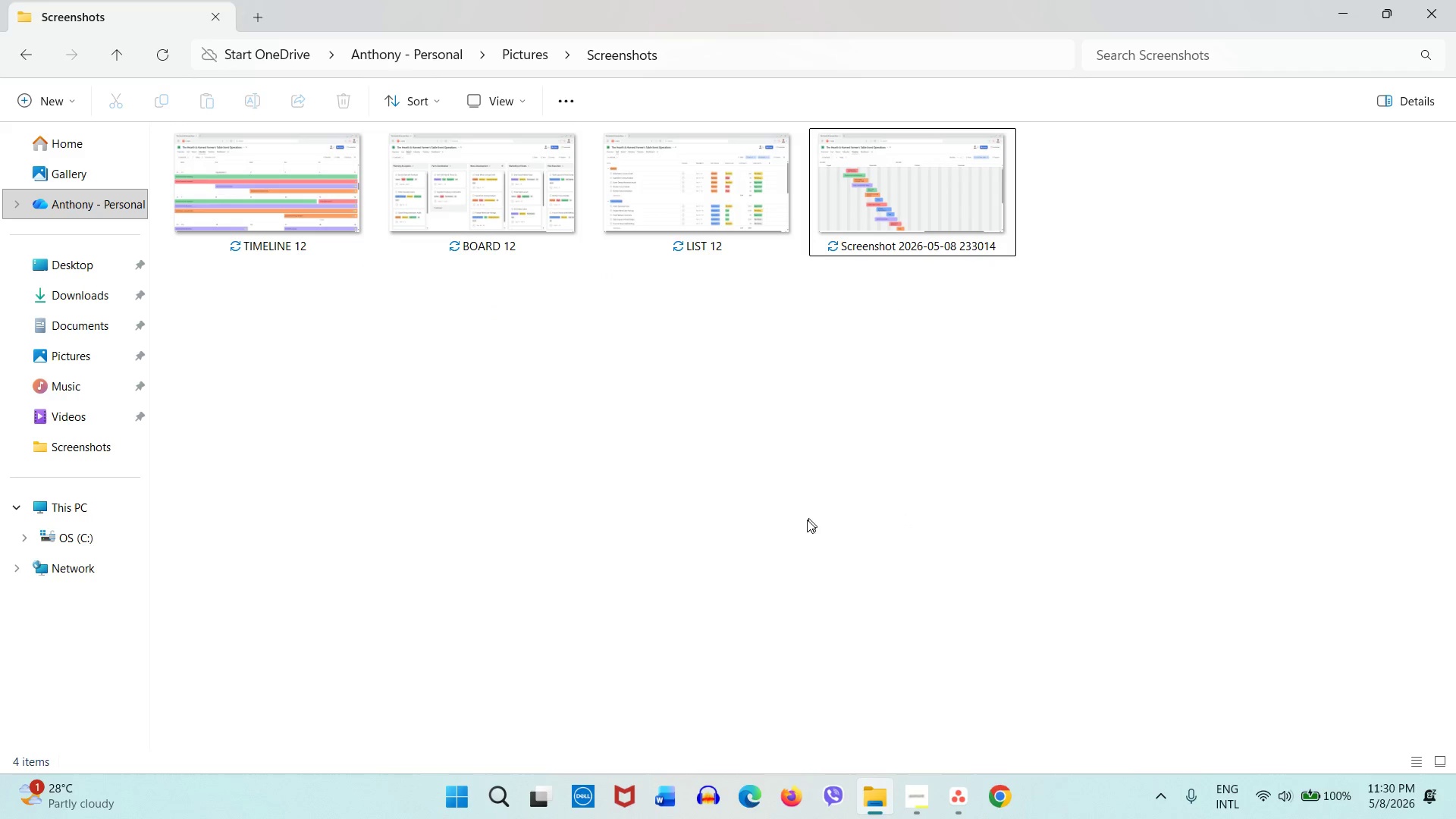 
wait(5.14)
 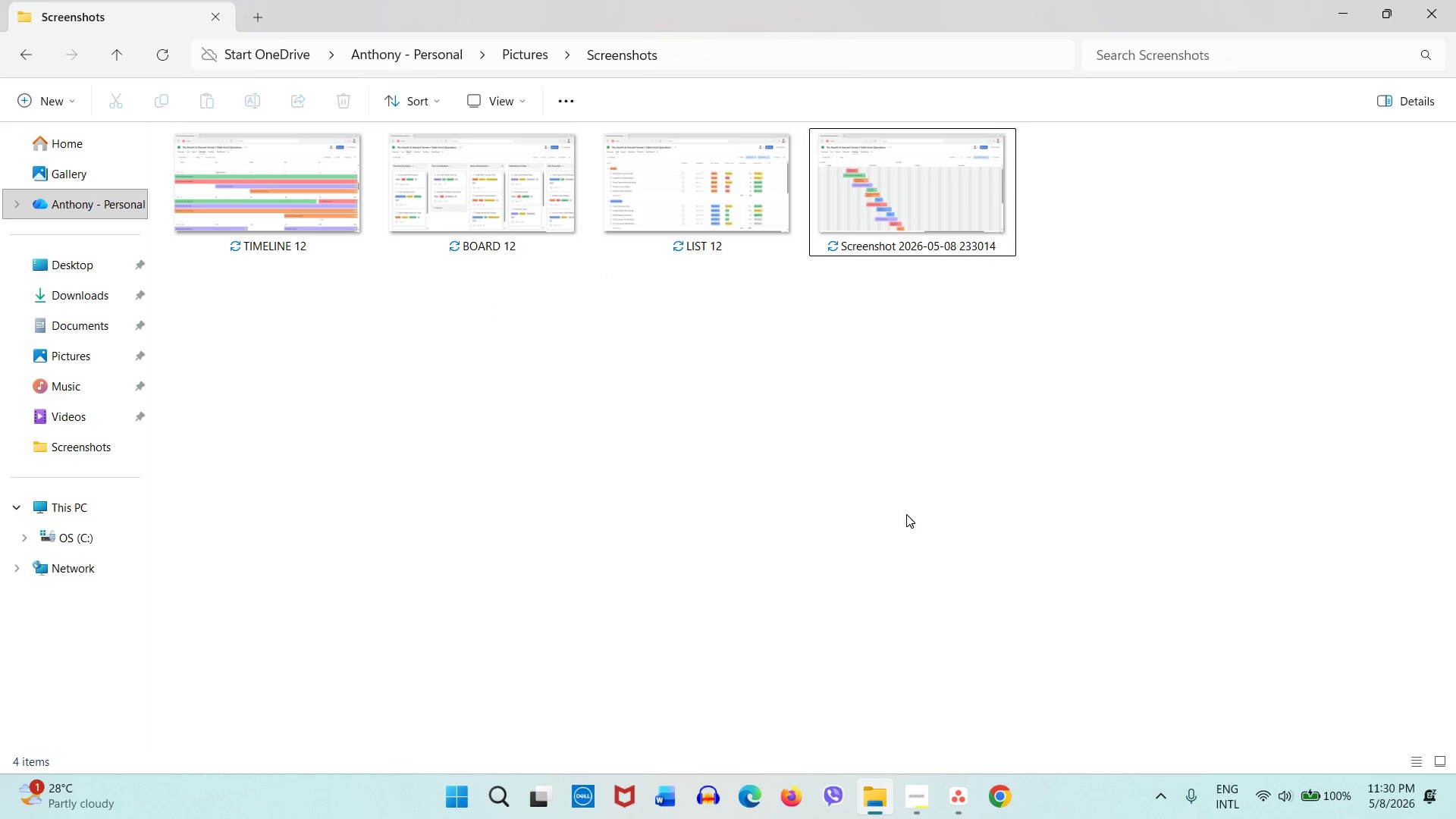 
left_click([907, 804])